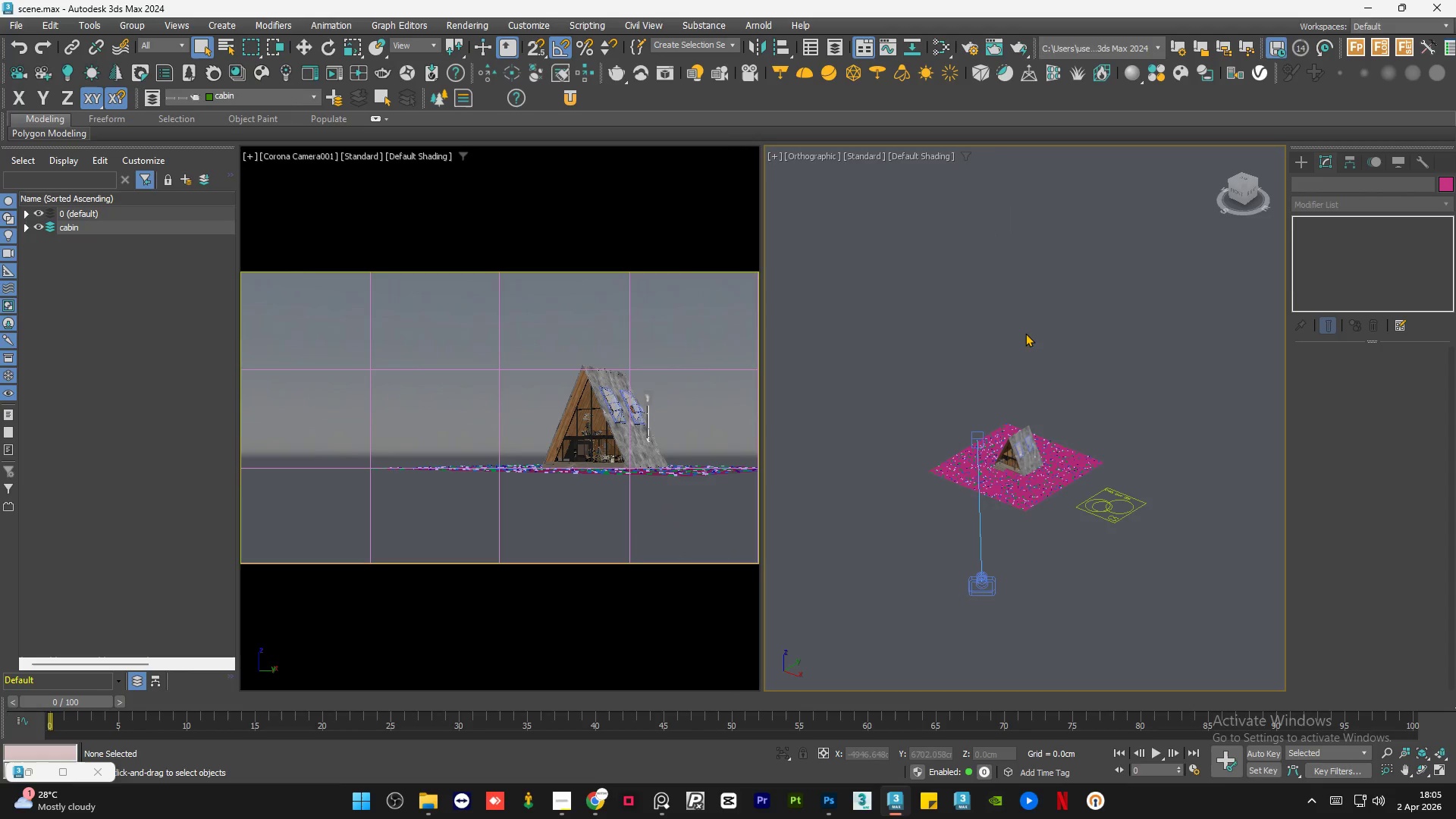 
left_click([1025, 332])
 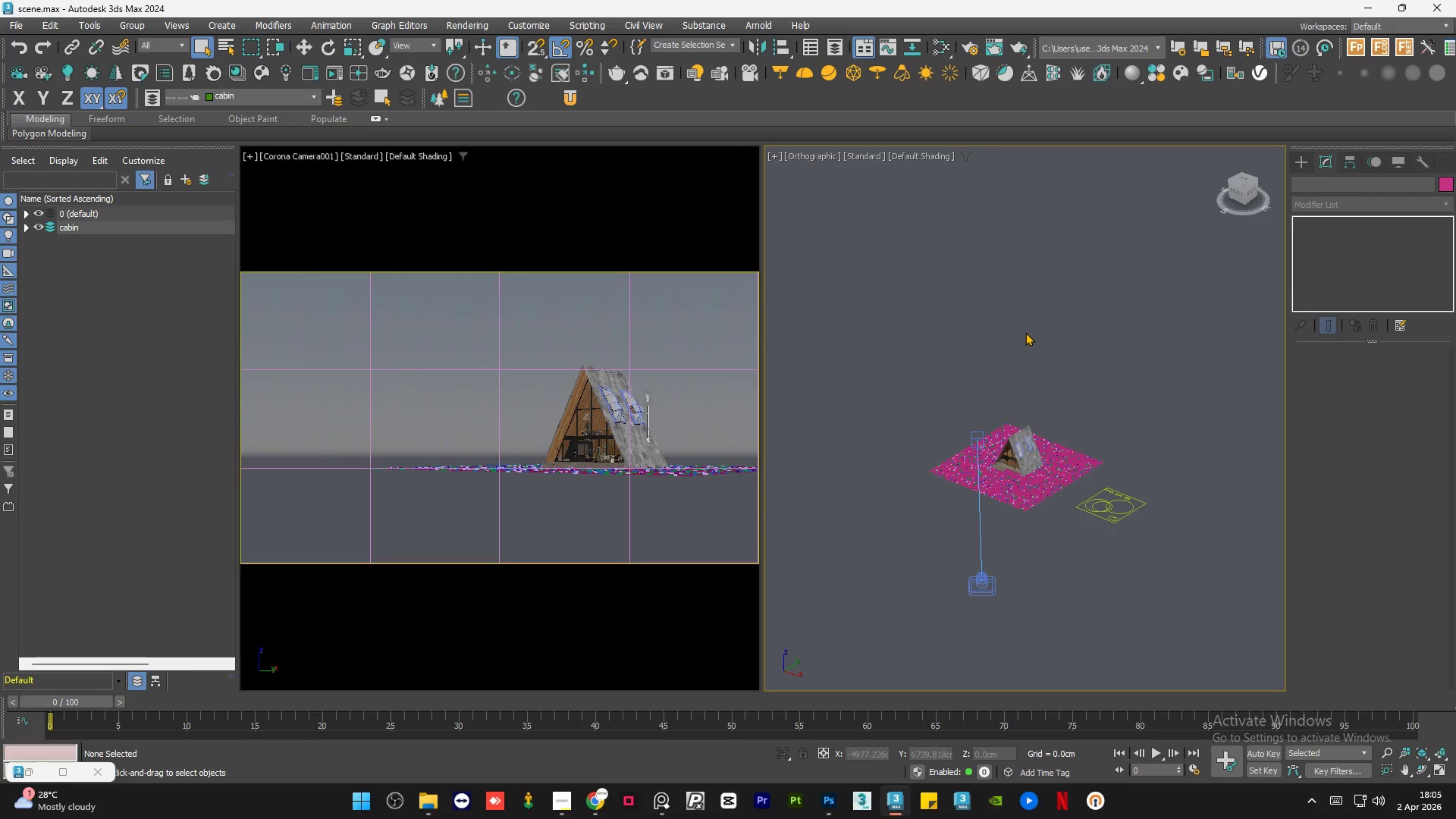 
key(Control+S)
 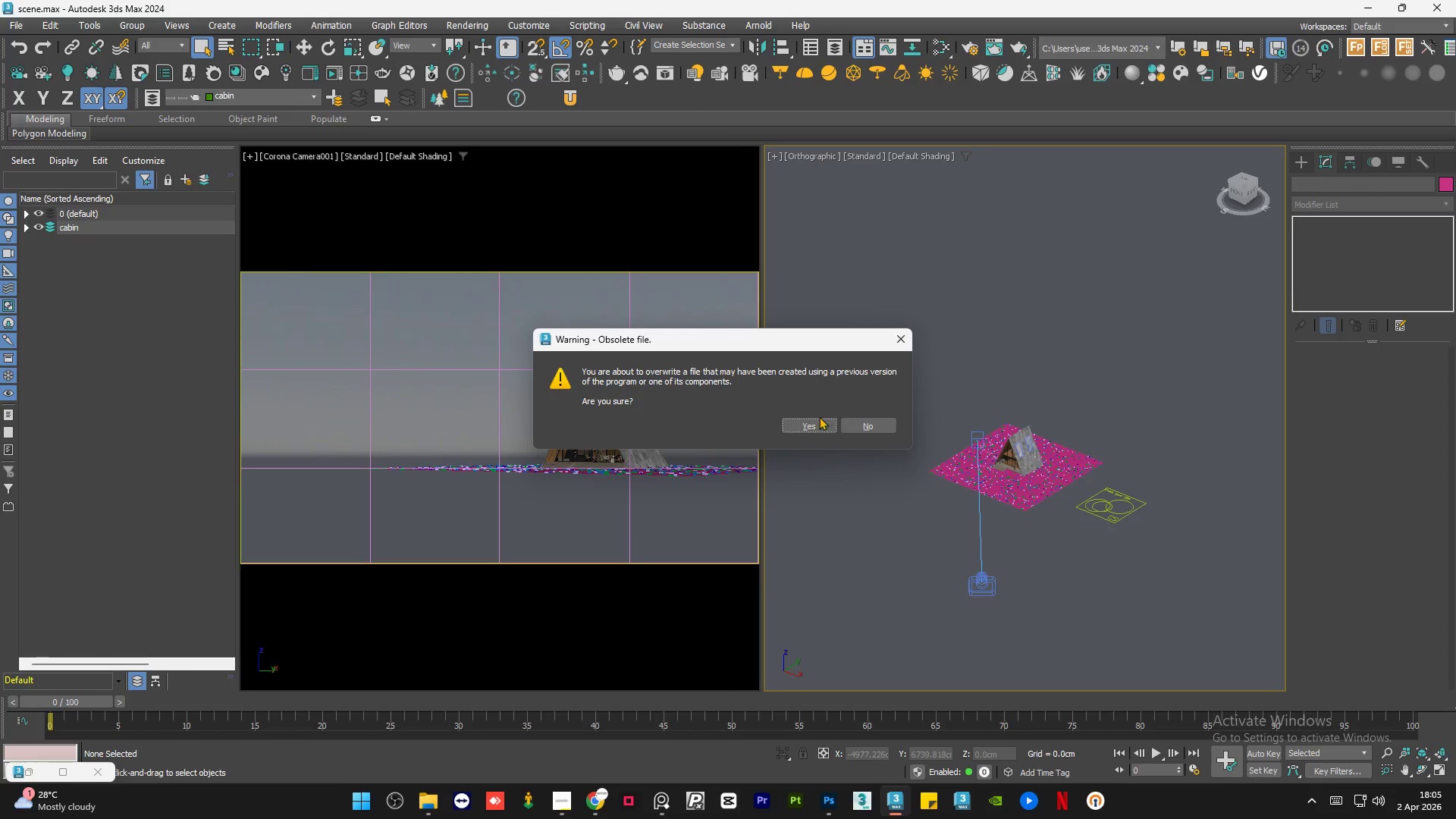 
left_click([806, 424])
 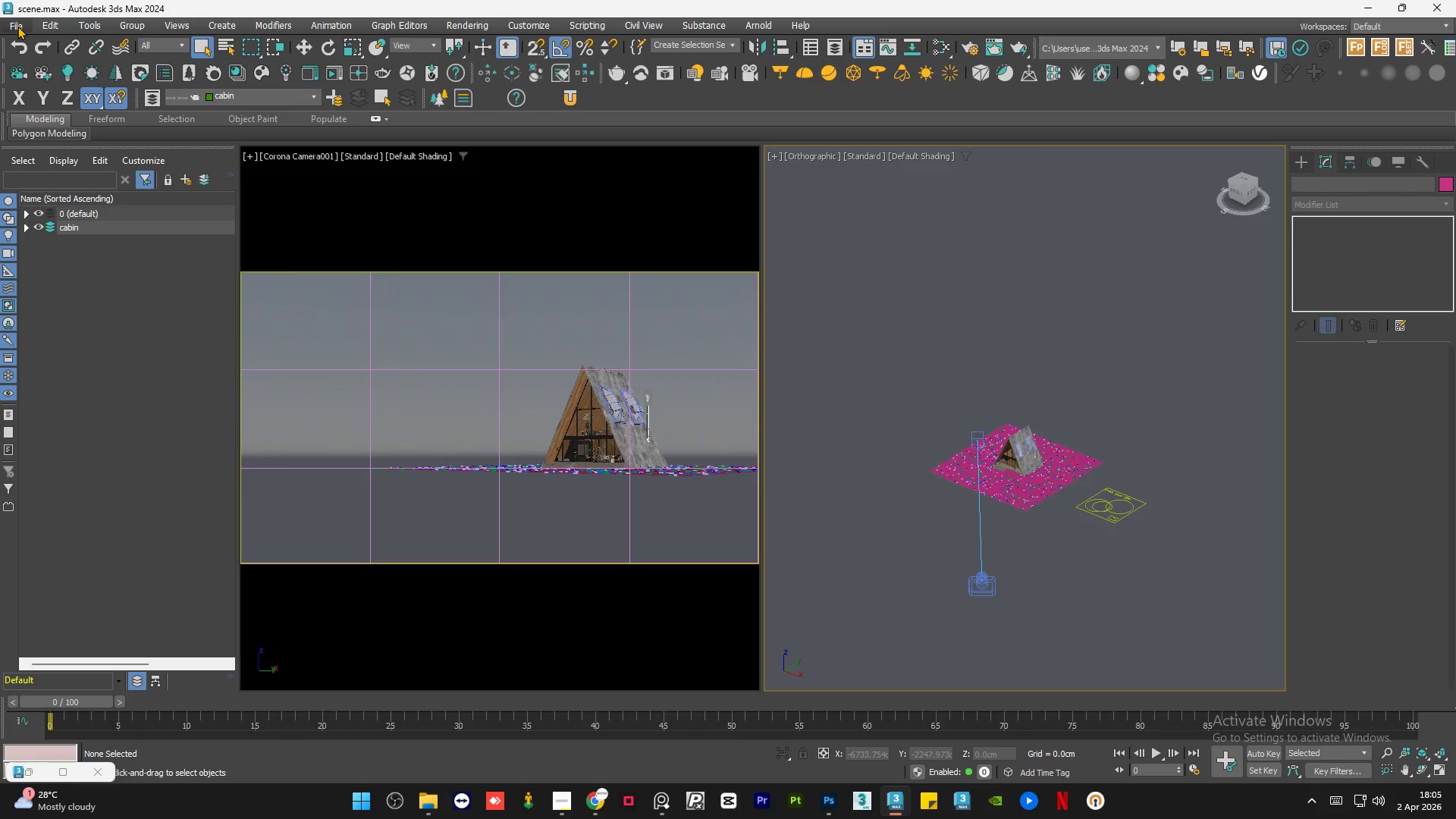 
wait(6.69)
 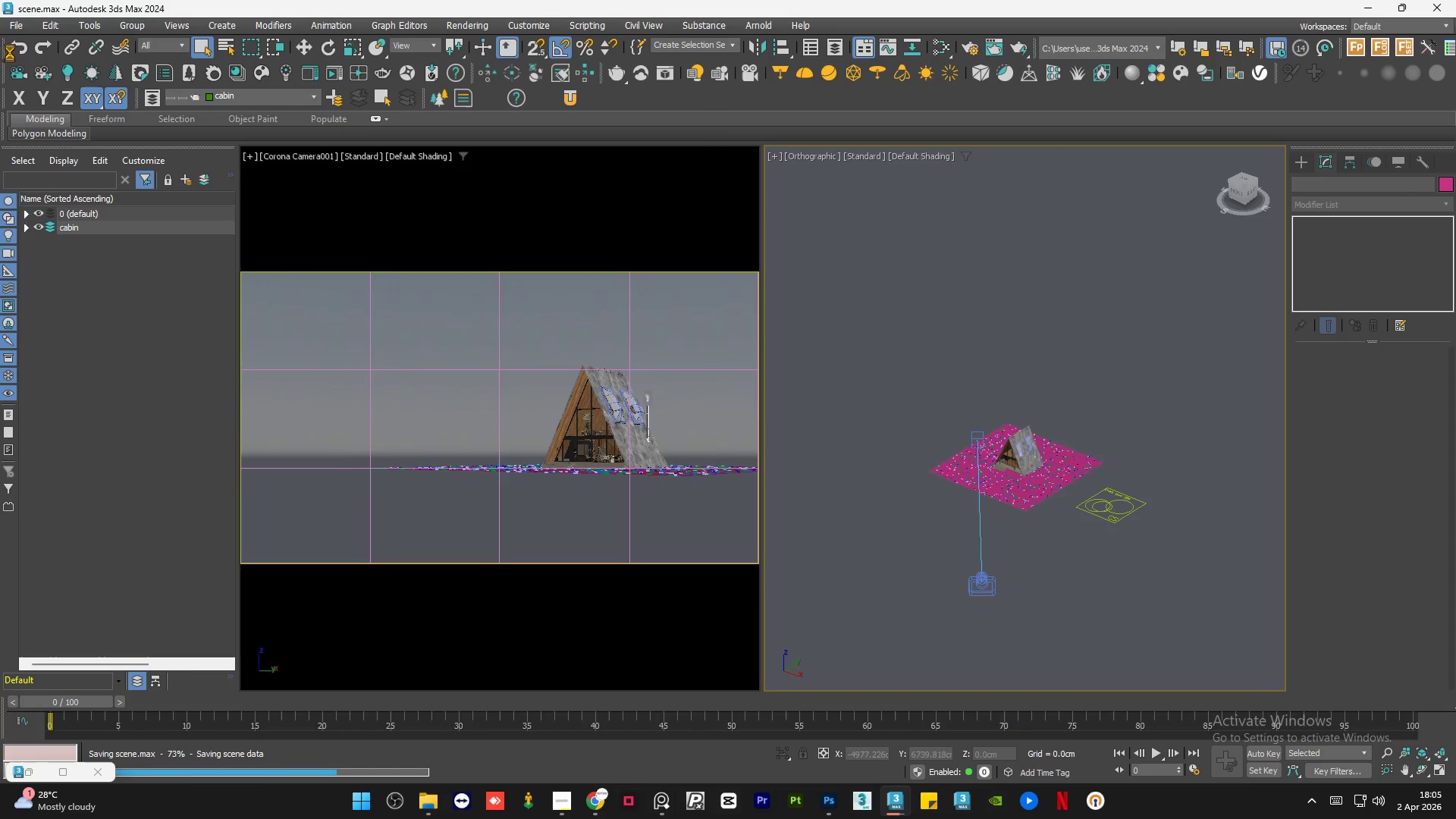 
left_click([970, 46])
 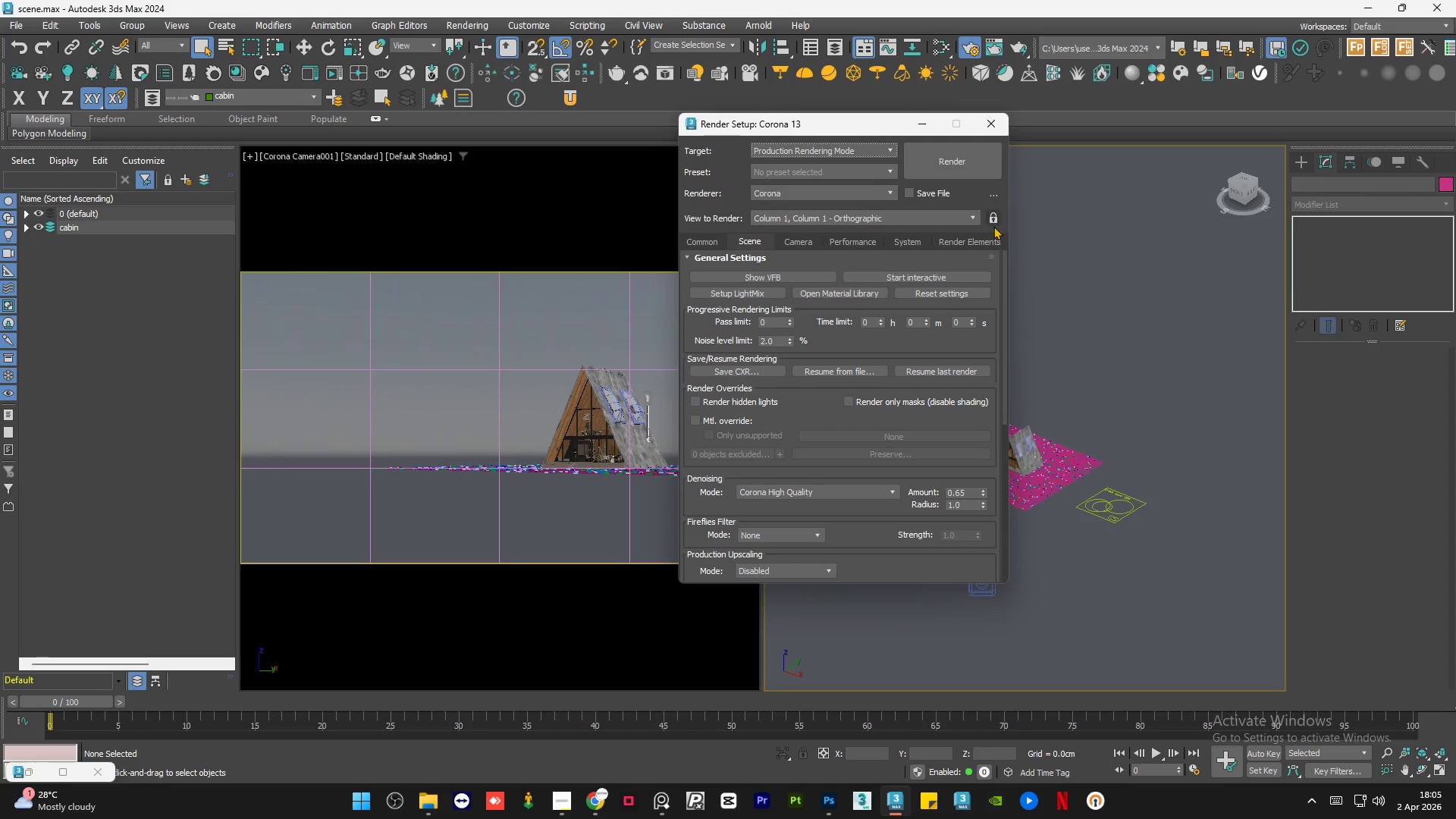 
left_click([557, 295])
 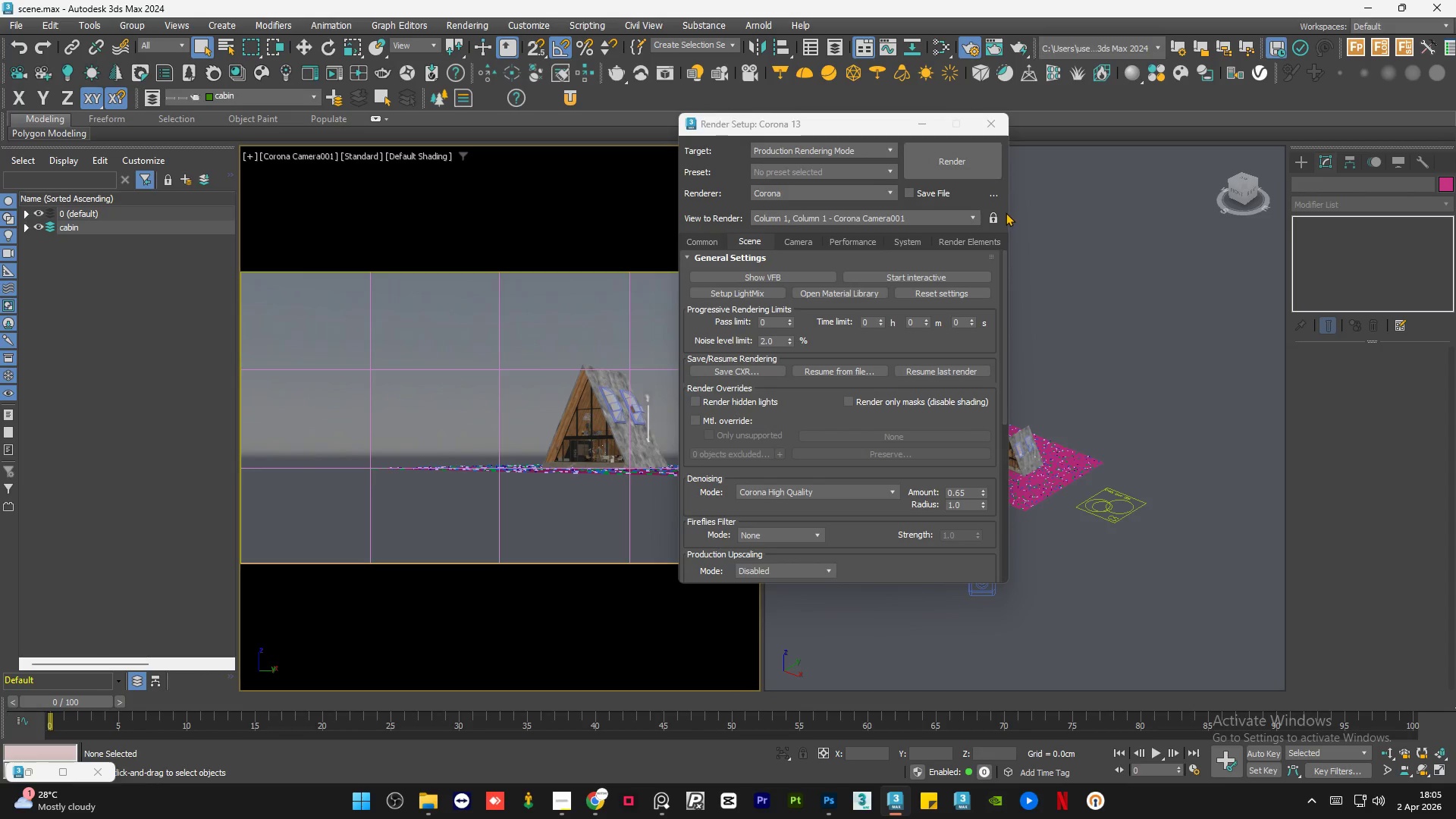 
left_click([996, 213])
 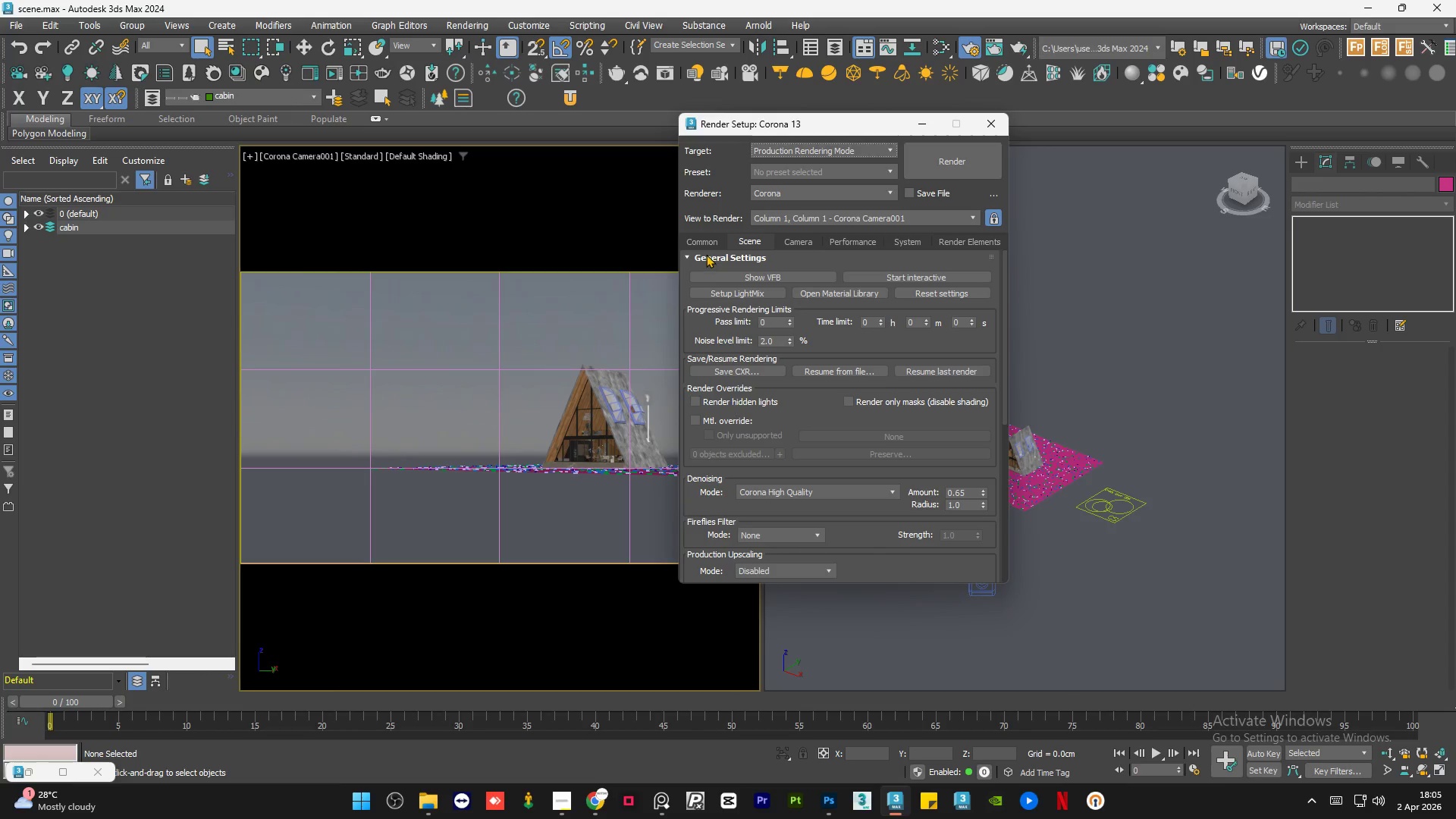 
left_click([708, 243])
 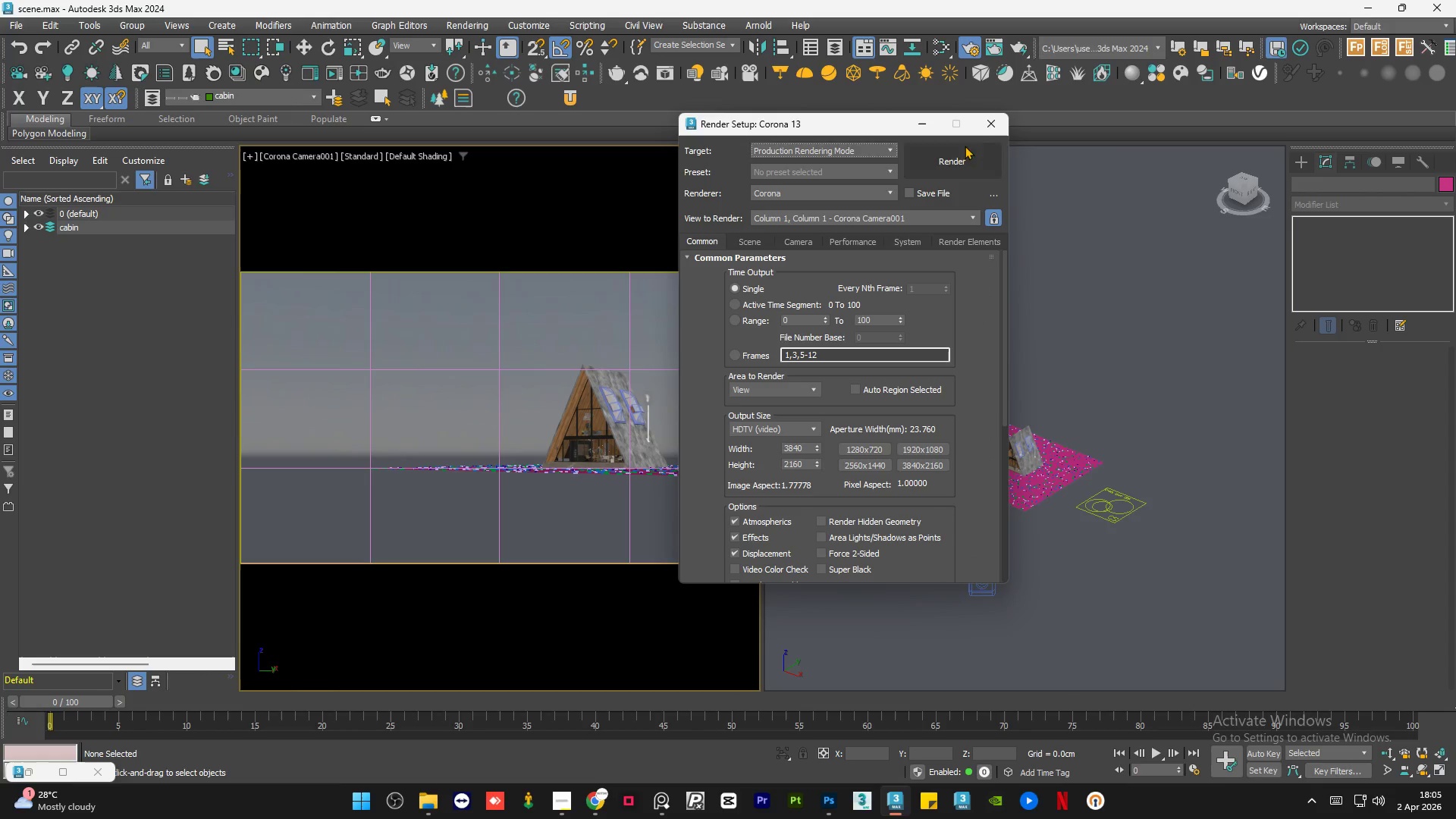 
left_click([986, 127])
 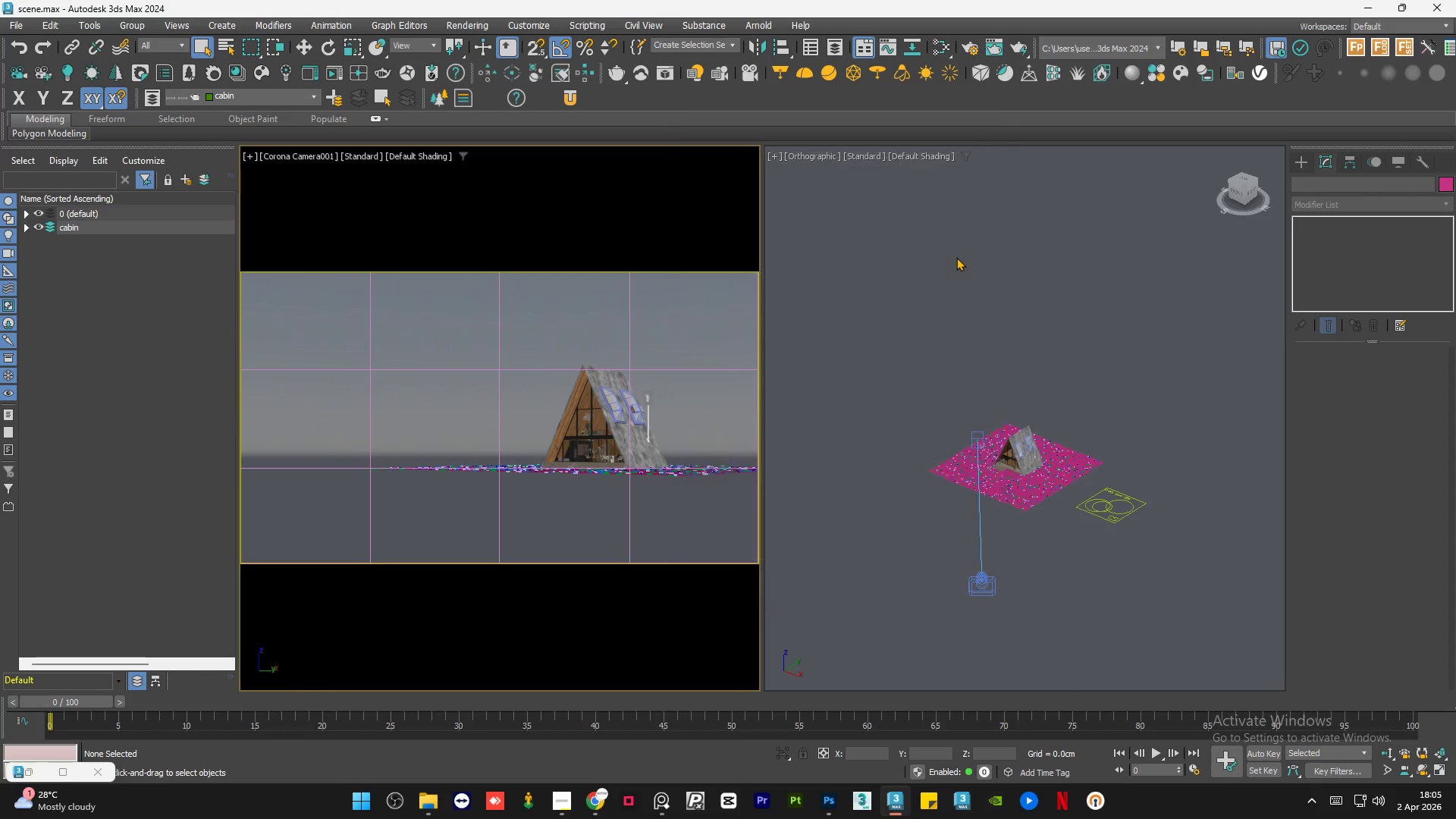 
left_click([956, 257])
 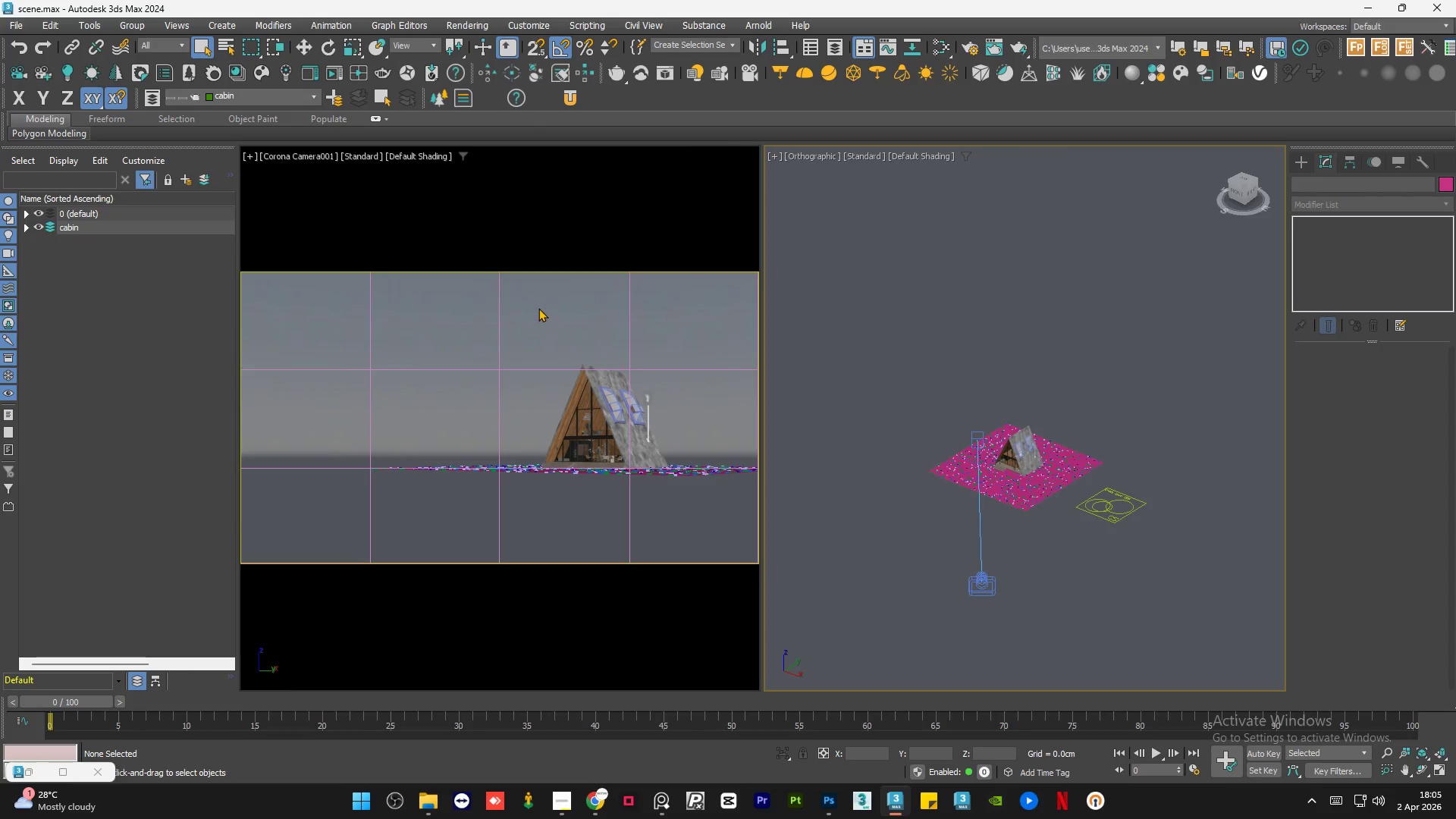 
left_click([530, 308])
 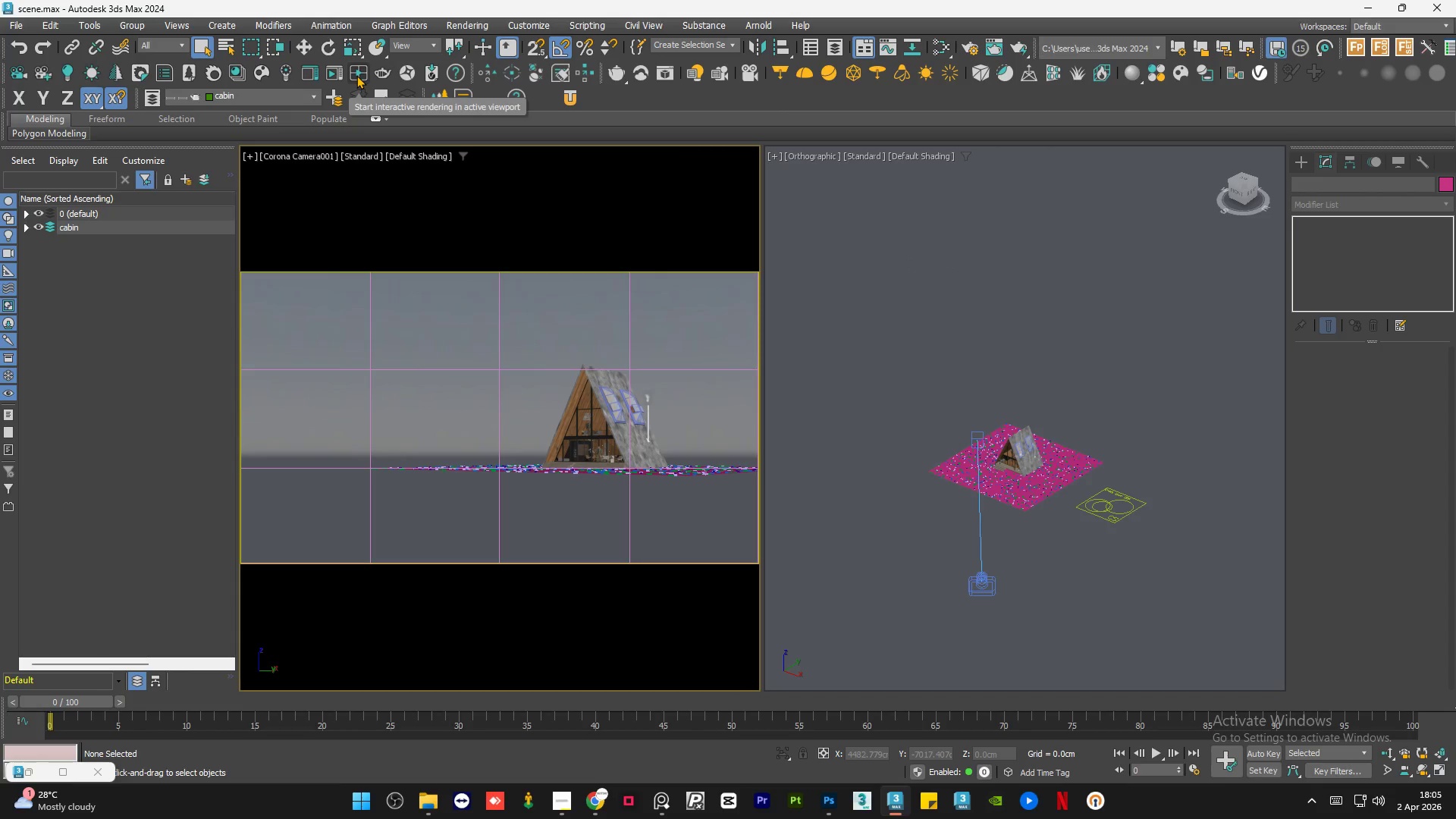 
left_click([355, 71])
 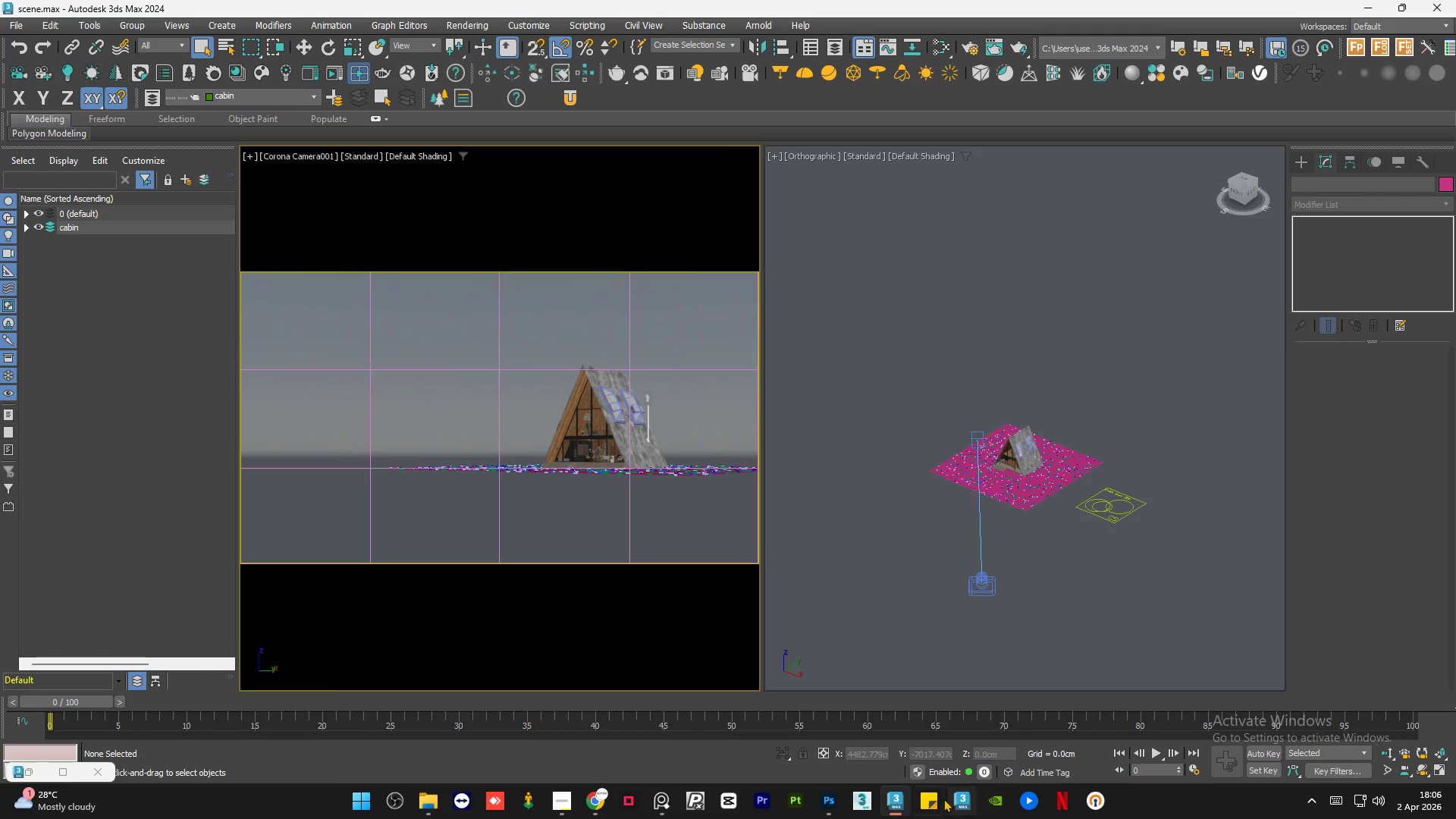 
wait(37.68)
 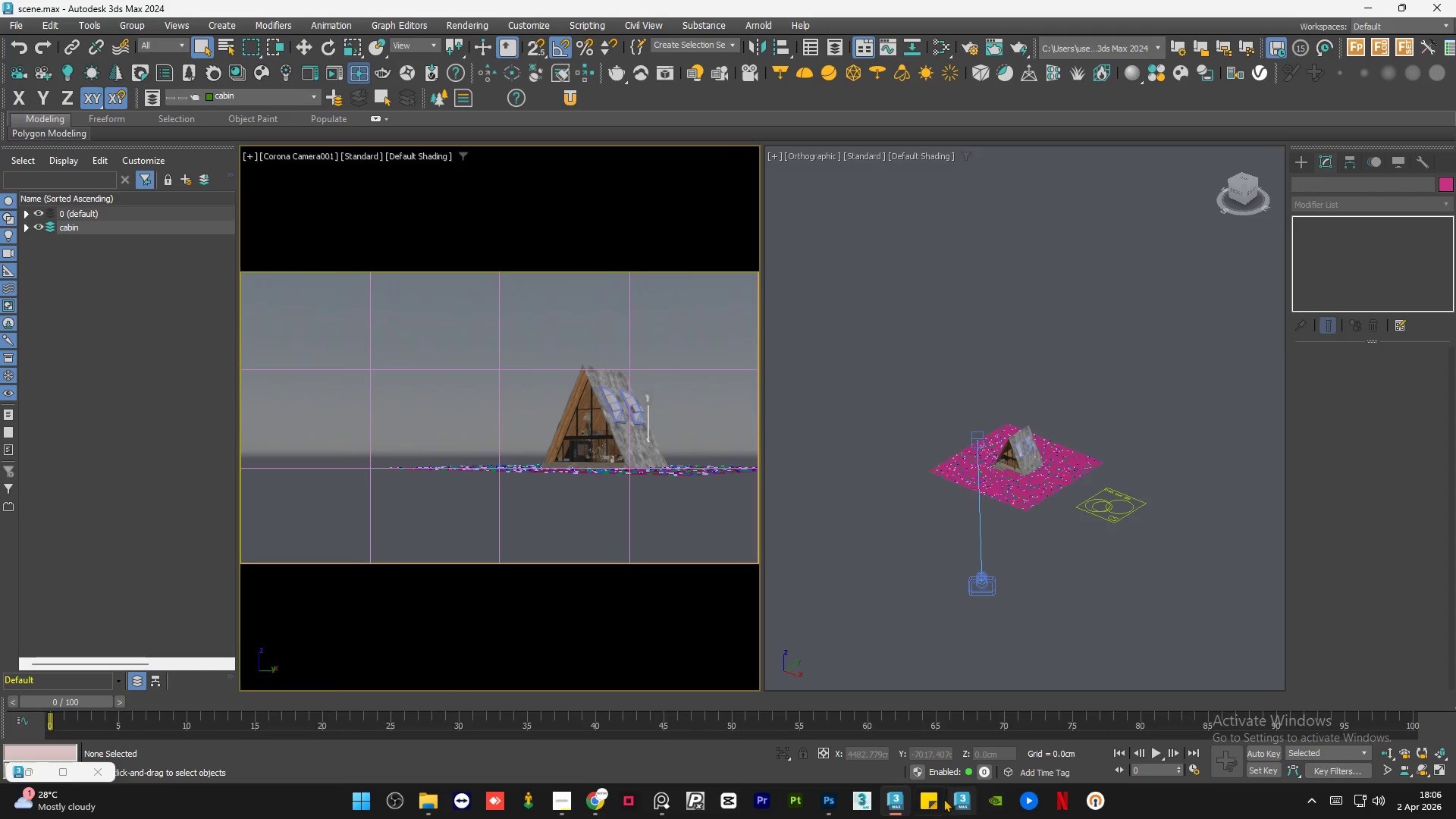 
mouse_move([867, 358])
 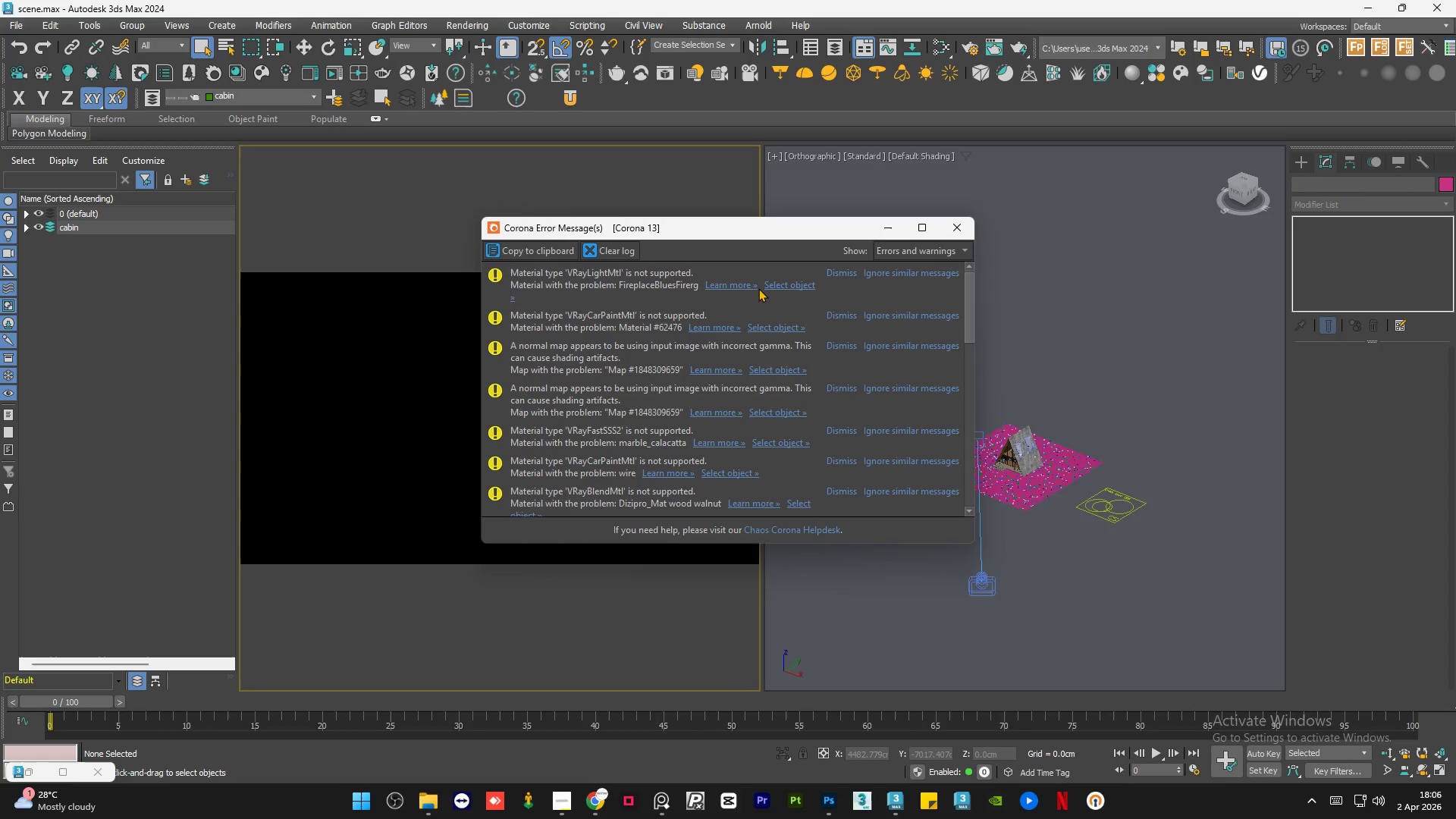 
scroll: coordinate [718, 416], scroll_direction: down, amount: 5.0
 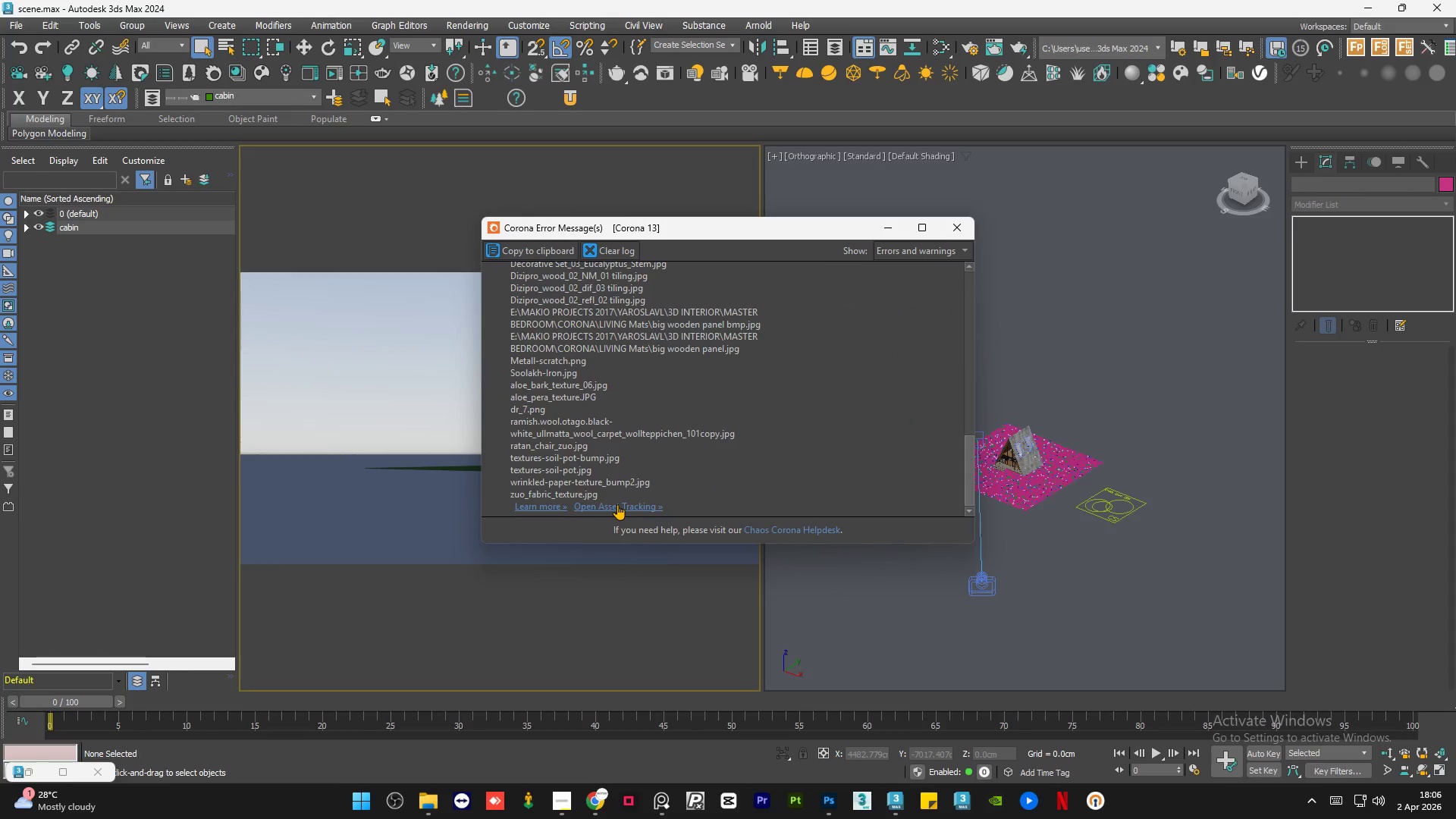 
left_click([617, 505])
 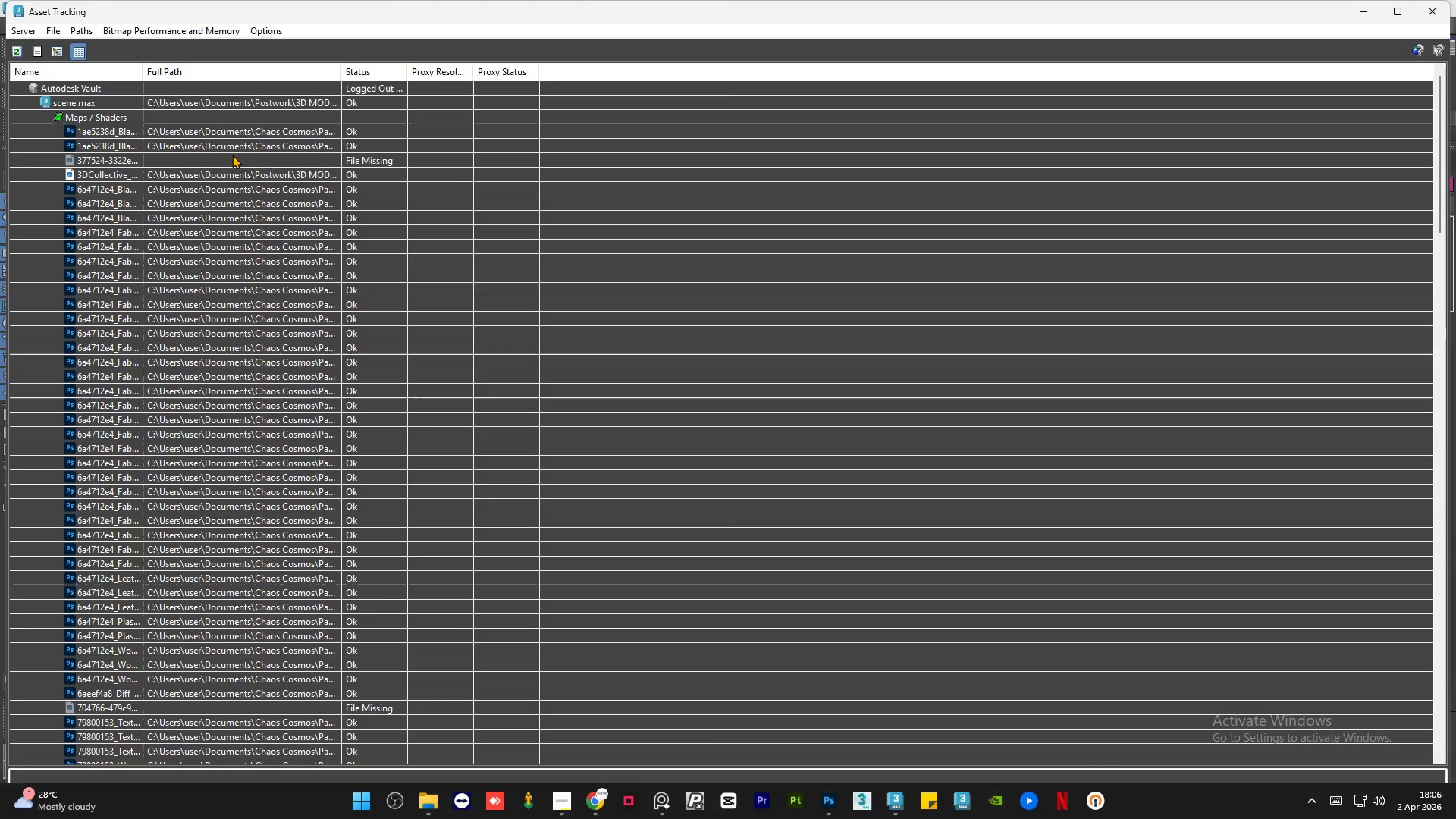 
scroll: coordinate [241, 181], scroll_direction: down, amount: 53.0
 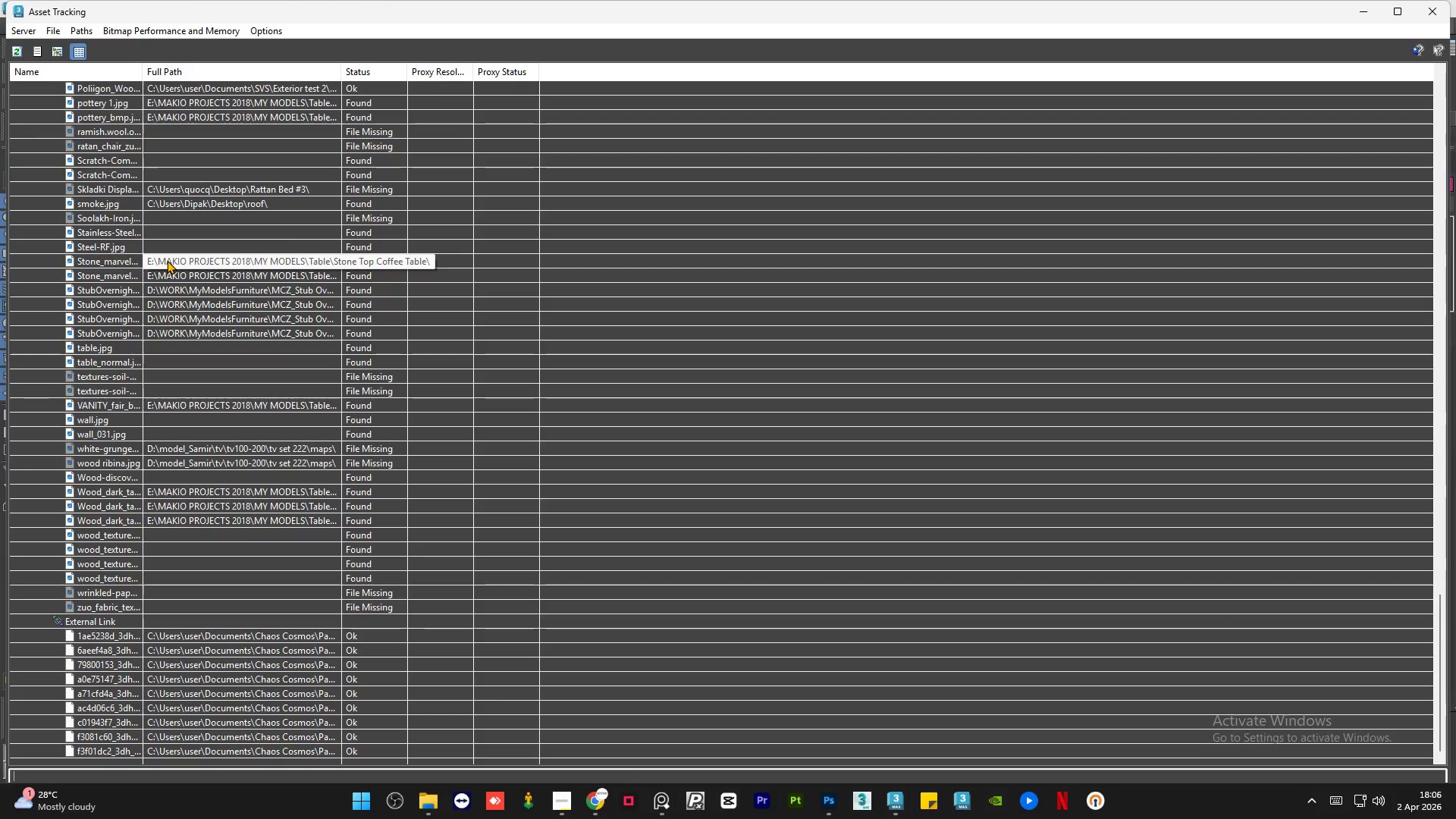 
wait(11.31)
 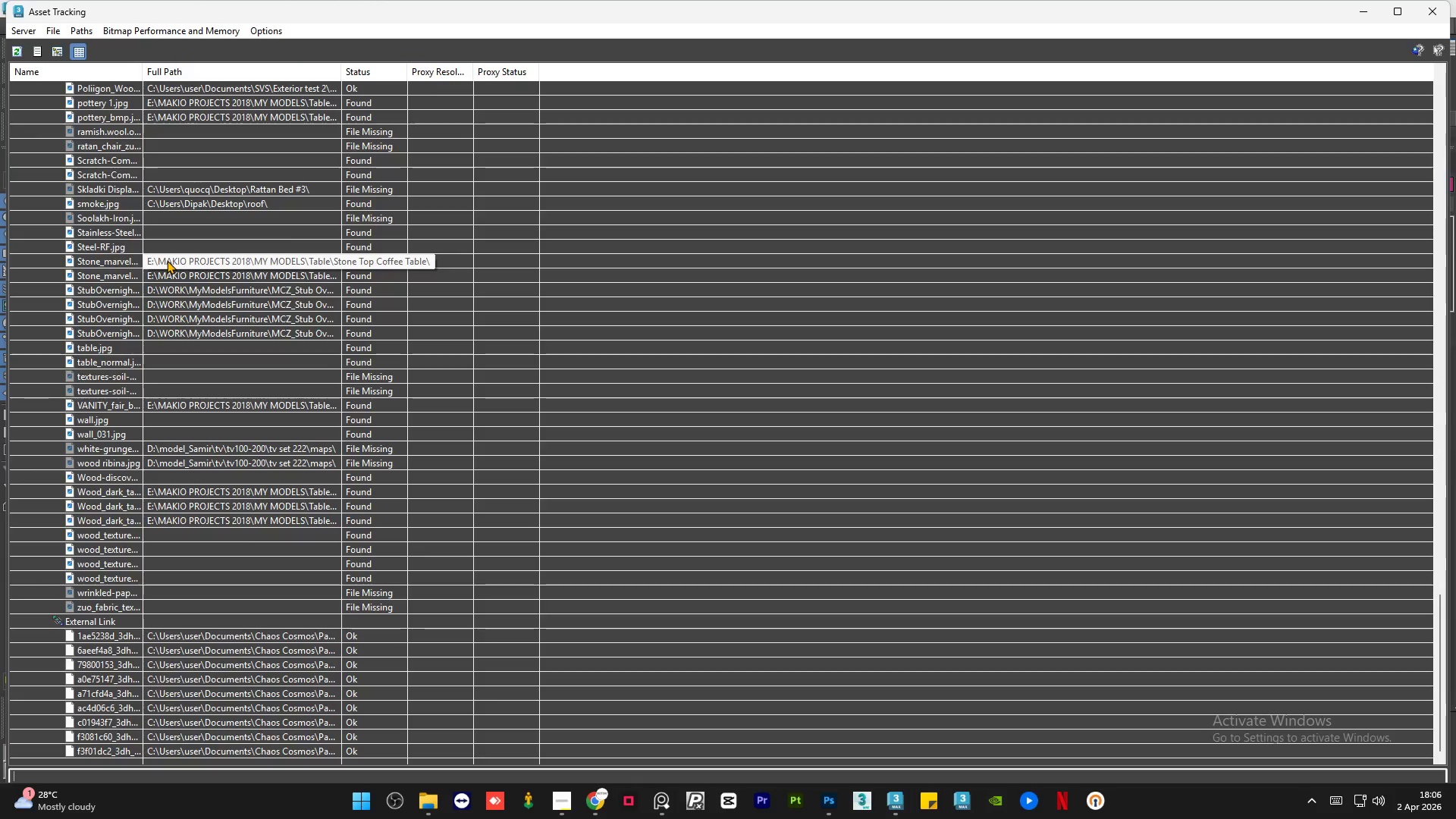 
left_click([559, 799])